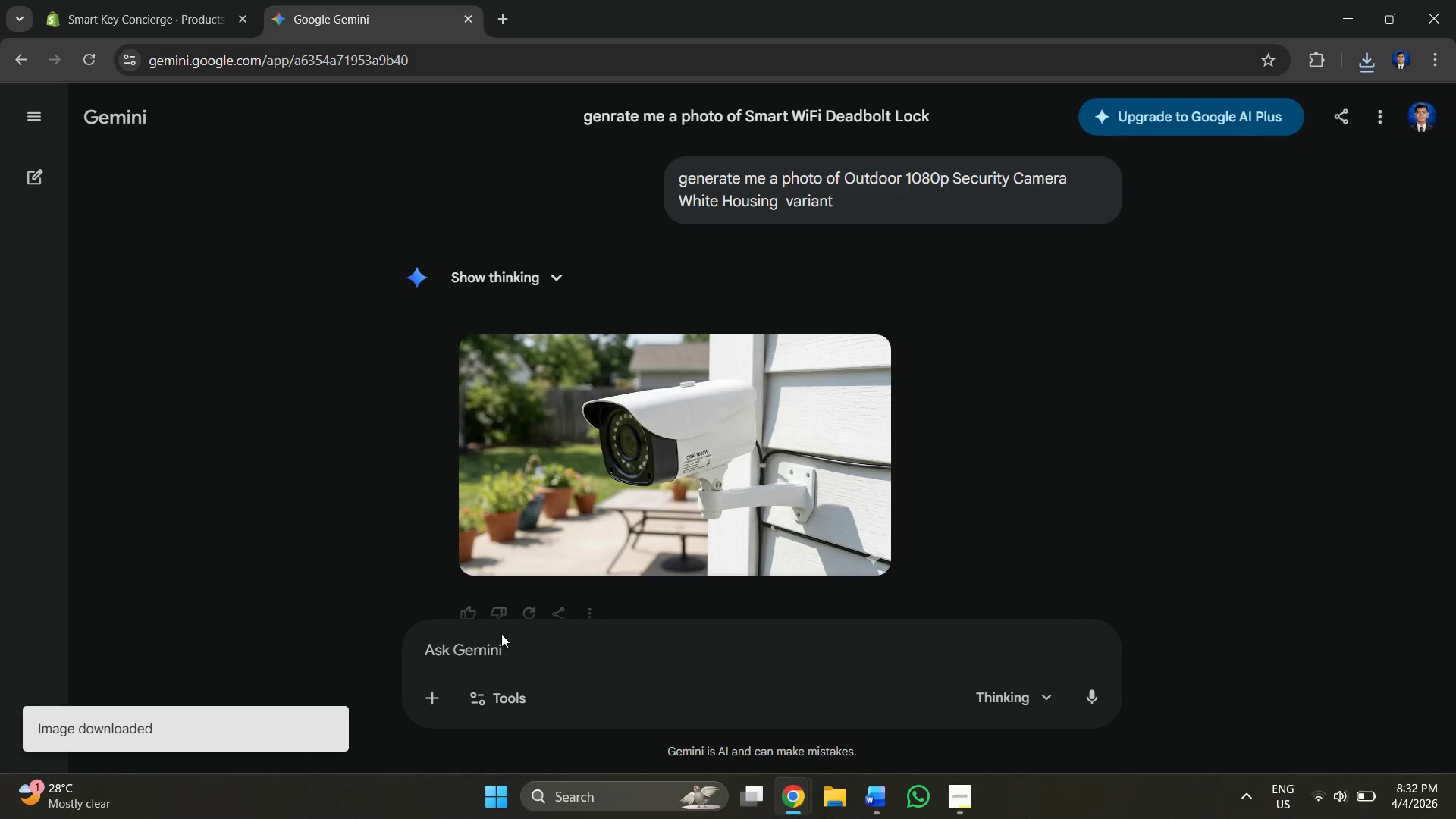 
key(Alt+Tab)
 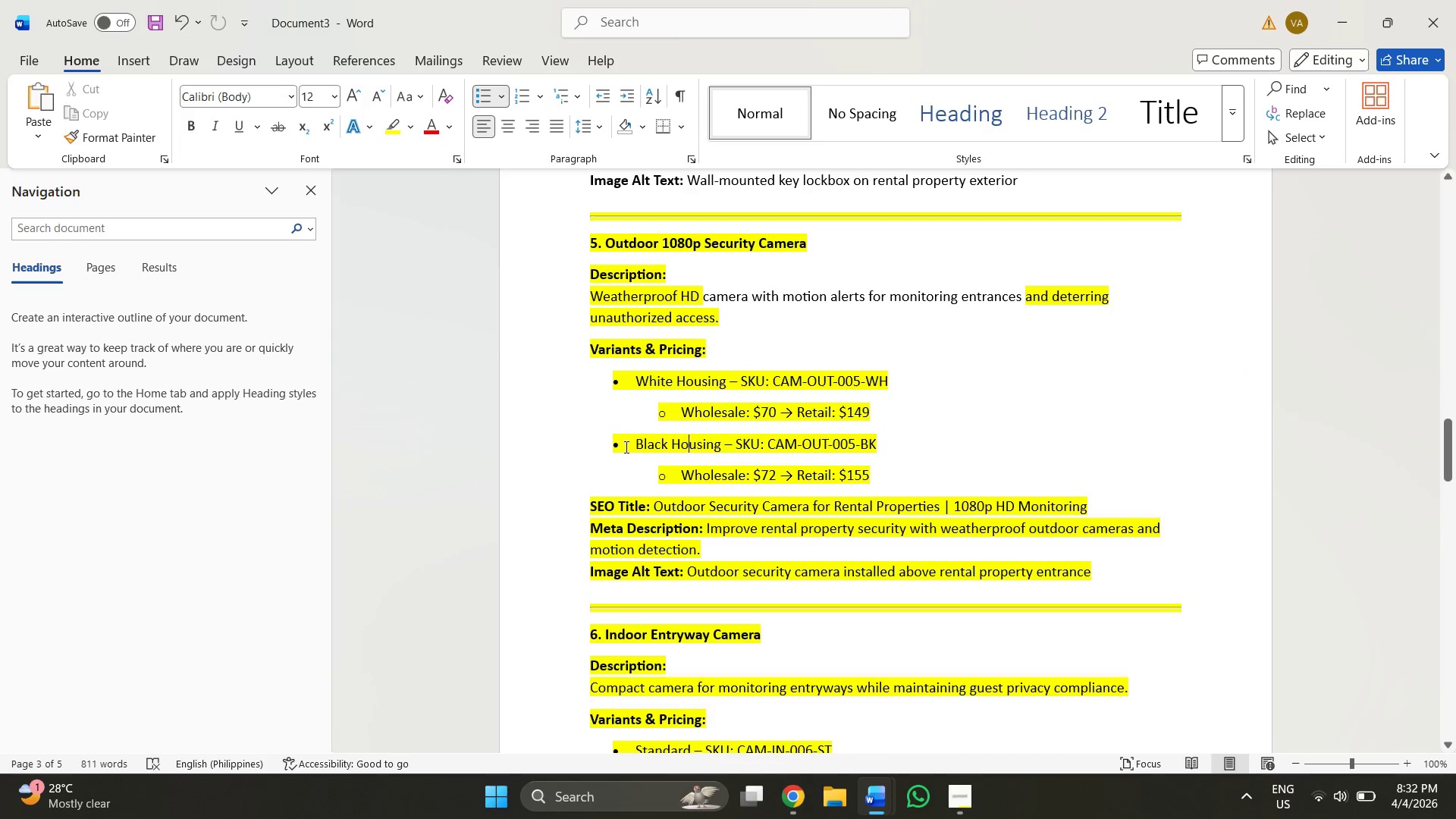 
left_click_drag(start_coordinate=[634, 444], to_coordinate=[701, 447])
 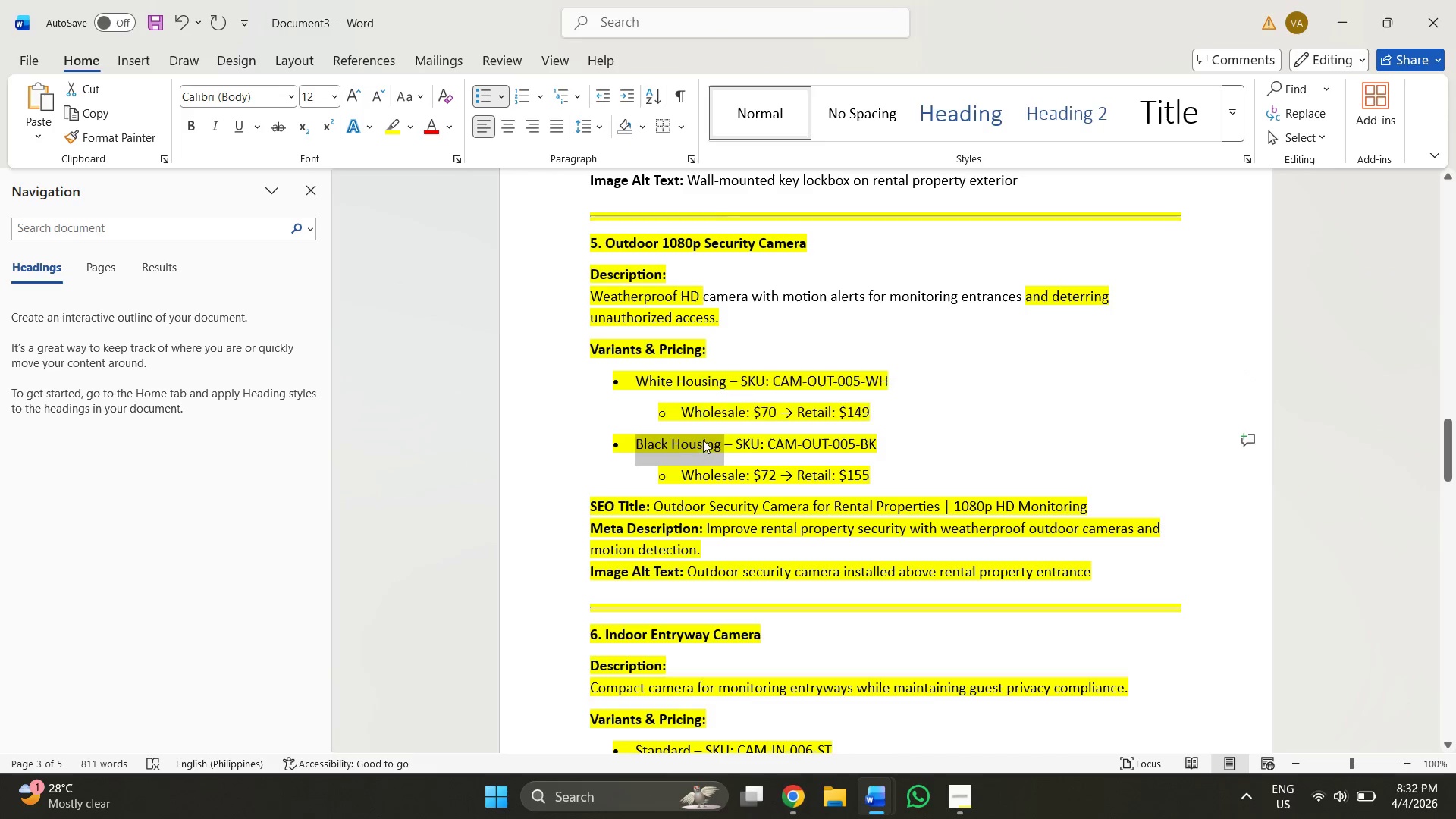 
hold_key(key=ControlLeft, duration=0.31)